 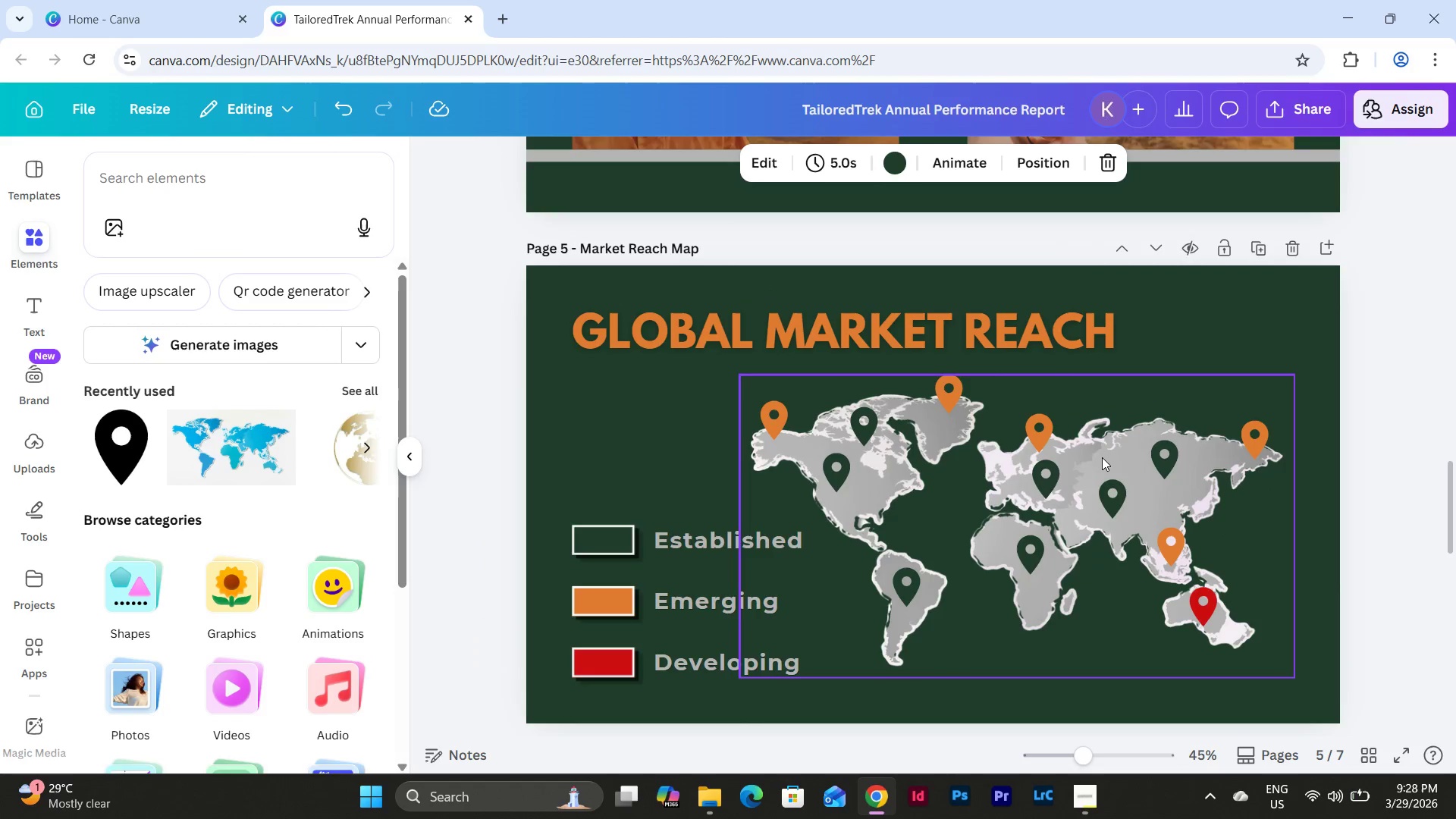 
scroll: coordinate [908, 452], scroll_direction: down, amount: 5.0
 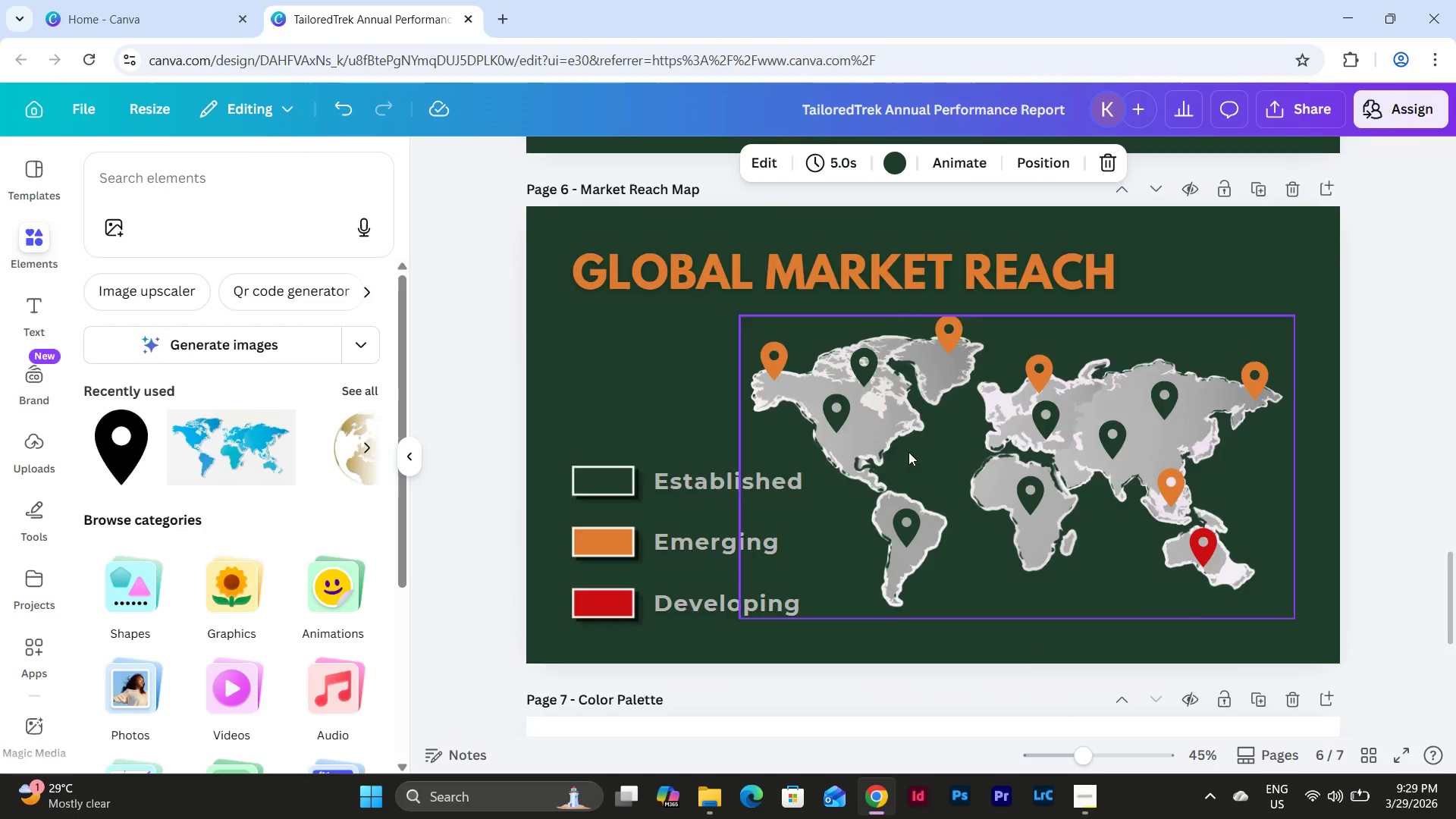 
scroll: coordinate [908, 452], scroll_direction: up, amount: 1.0
 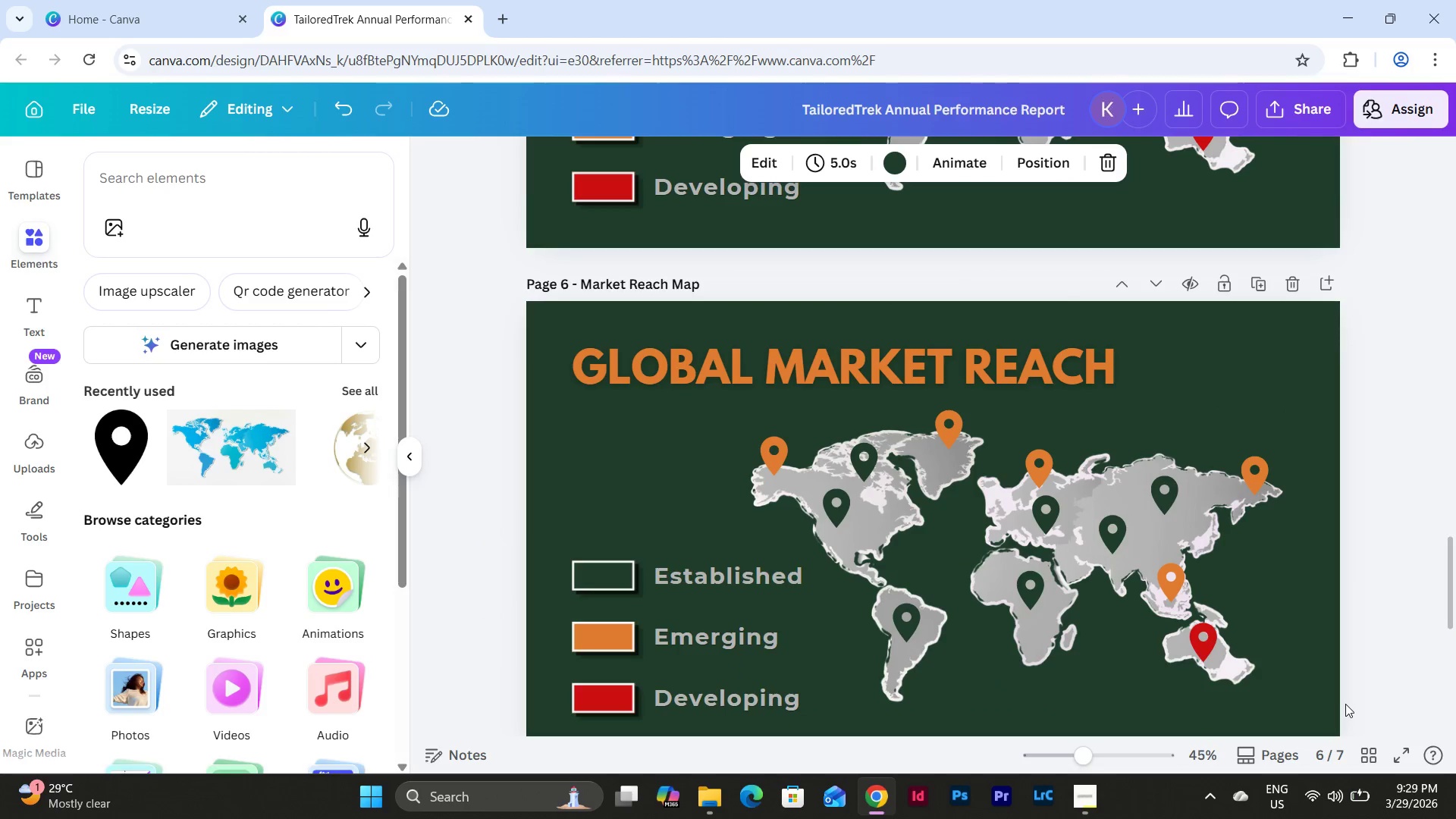 
scroll: coordinate [1316, 635], scroll_direction: down, amount: 1.0
 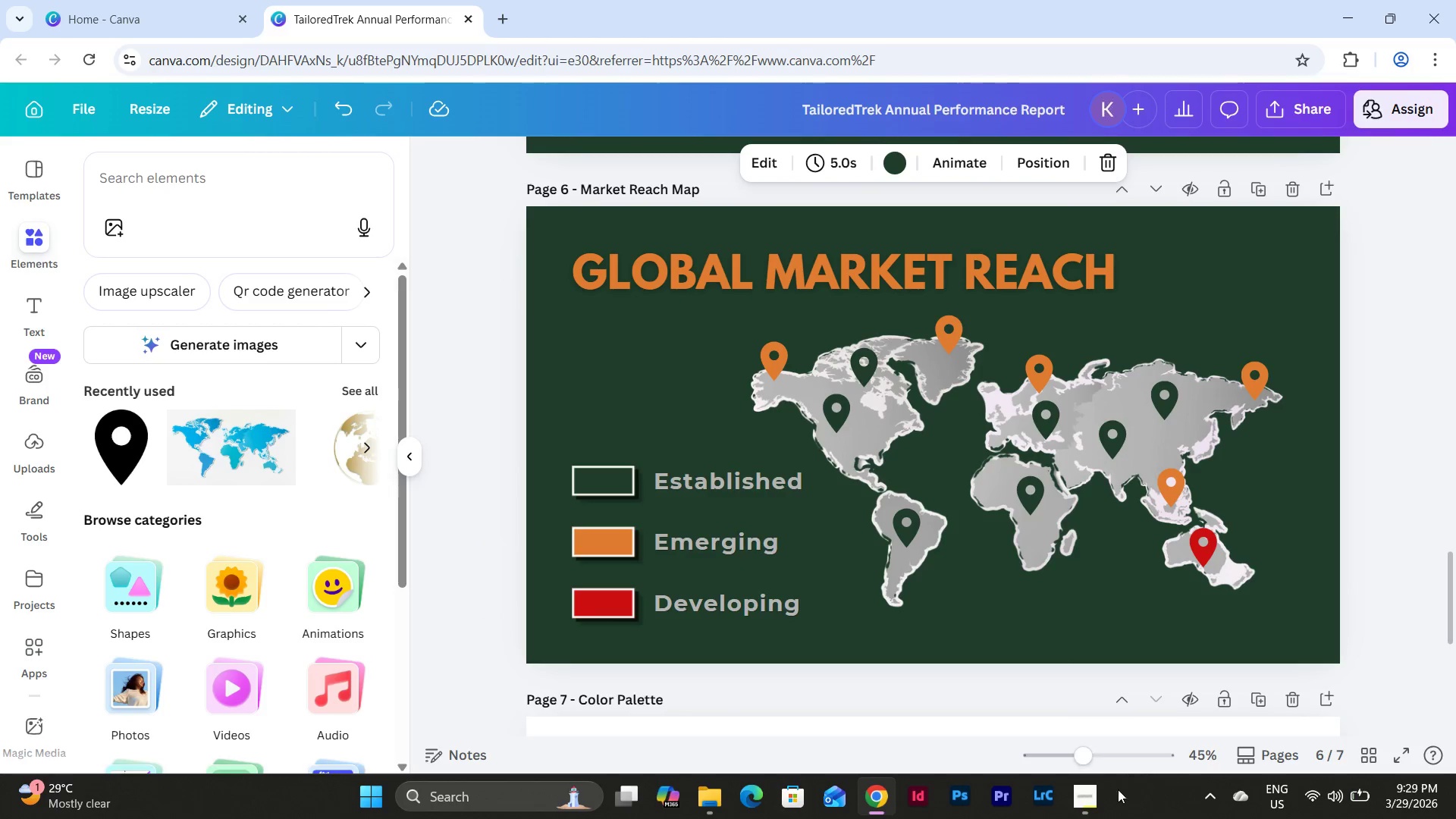 
left_click([1087, 802])